 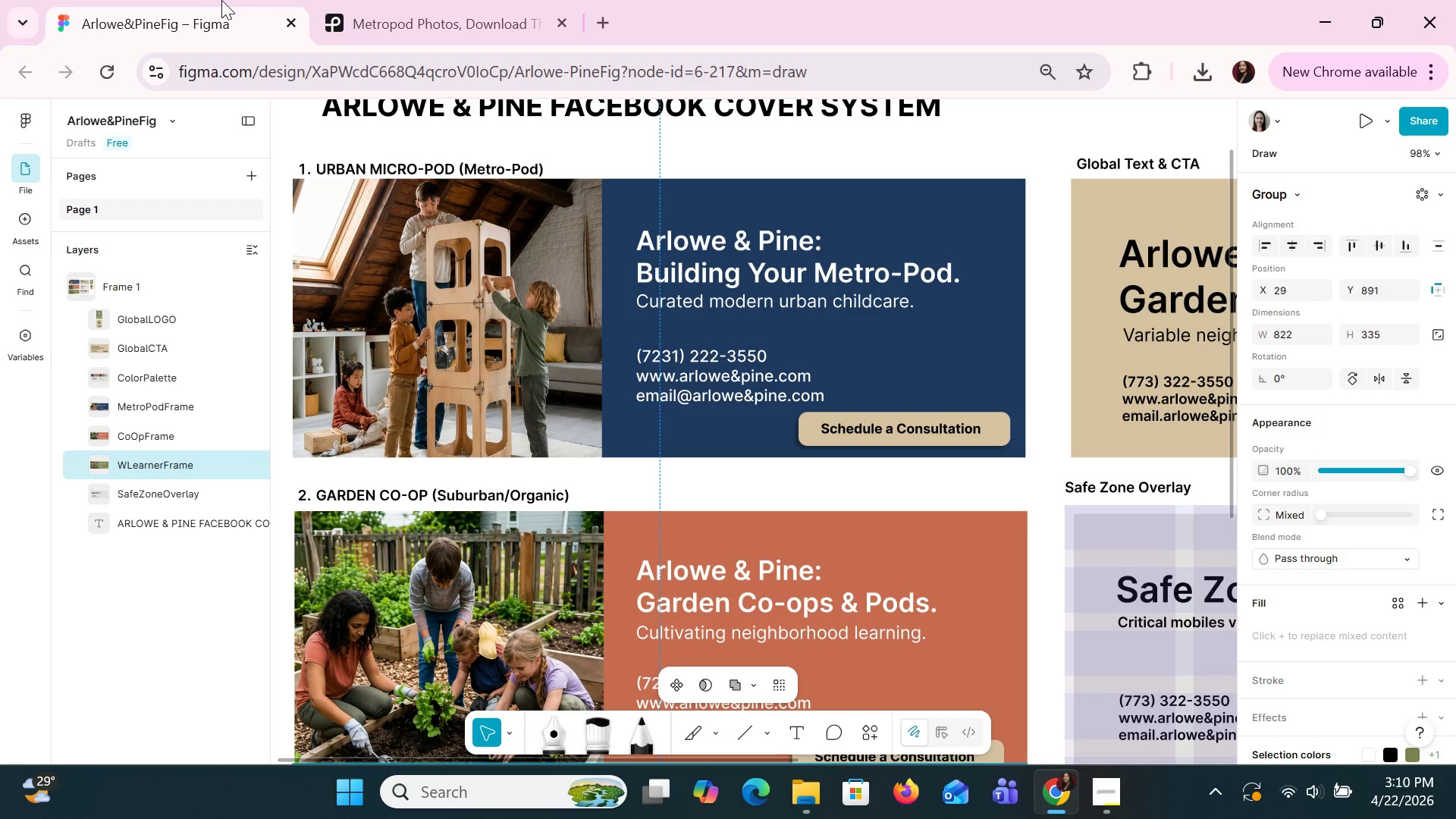 
left_click([431, 4])
 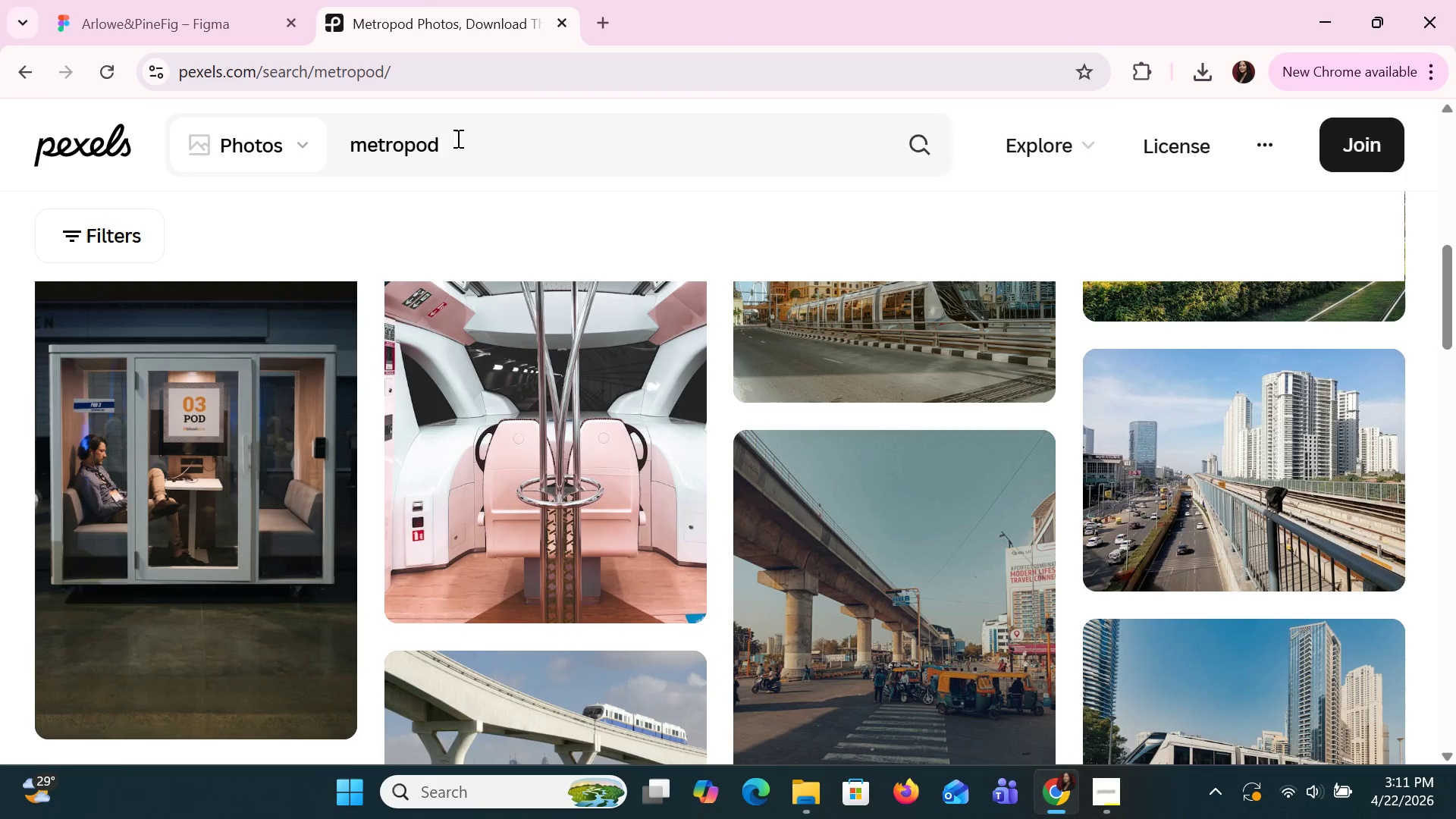 
left_click_drag(start_coordinate=[469, 149], to_coordinate=[231, 148])
 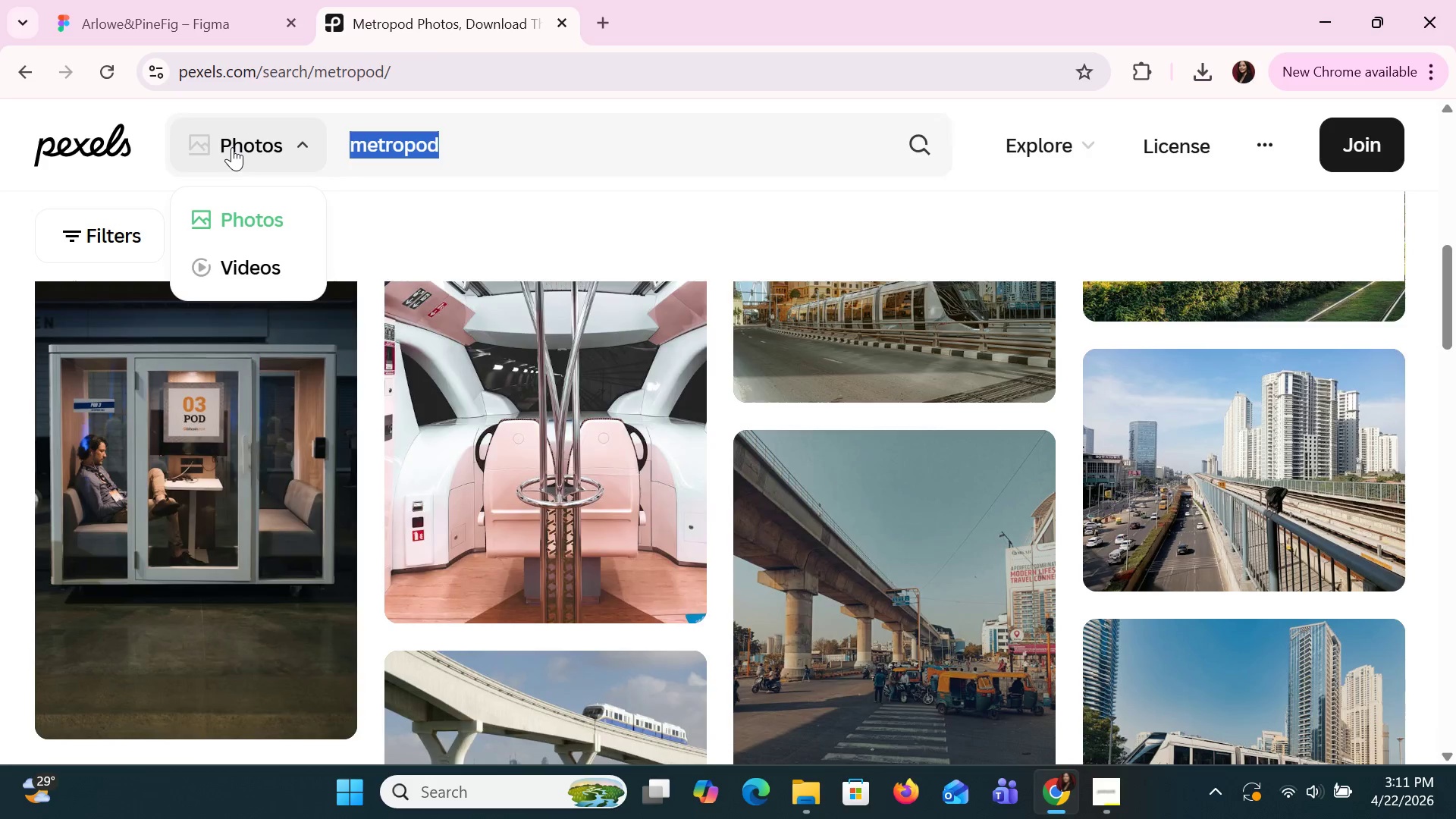 
type(micro pod)
 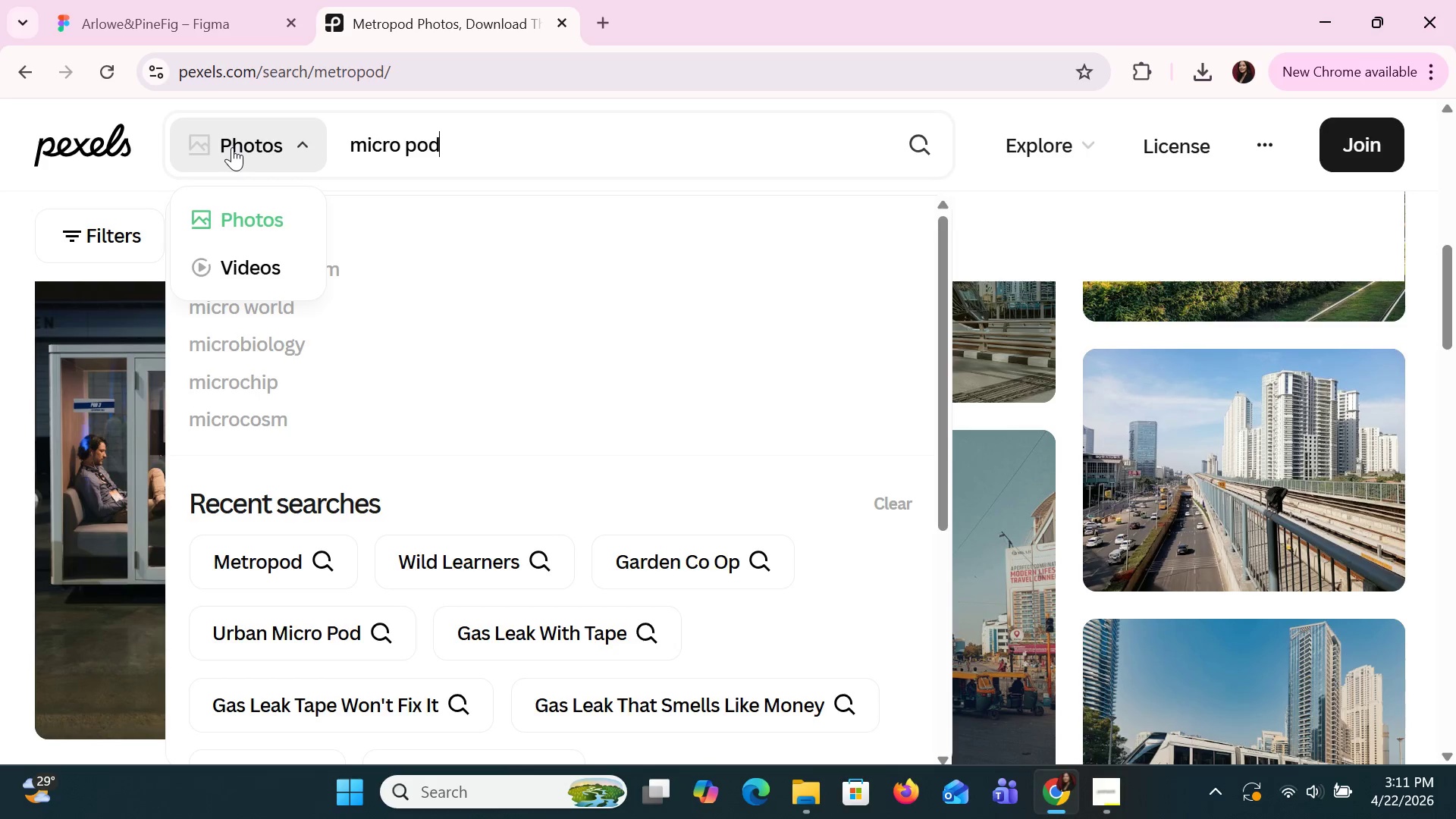 
key(Enter)
 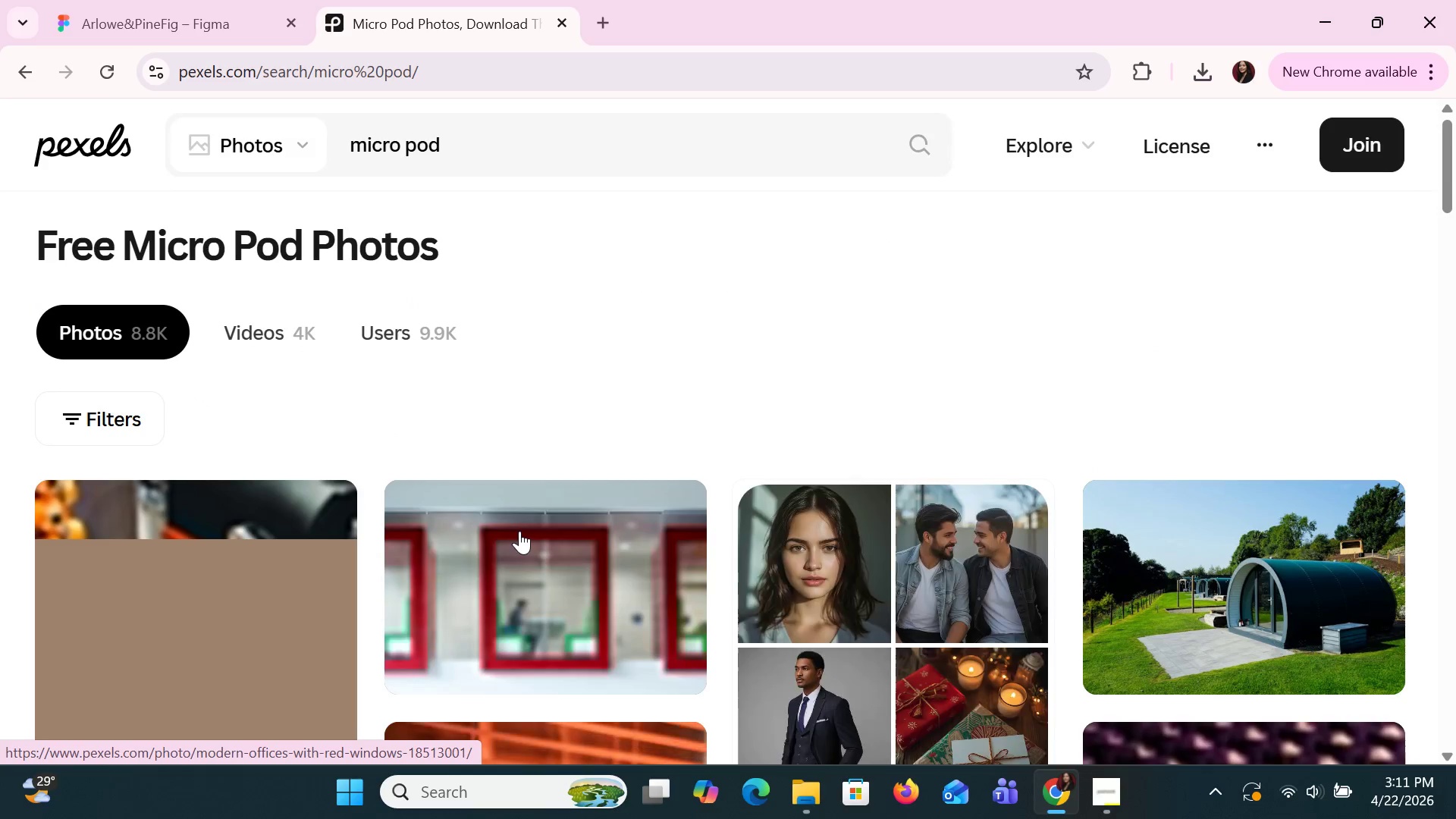 
scroll: coordinate [519, 531], scroll_direction: down, amount: 4.0
 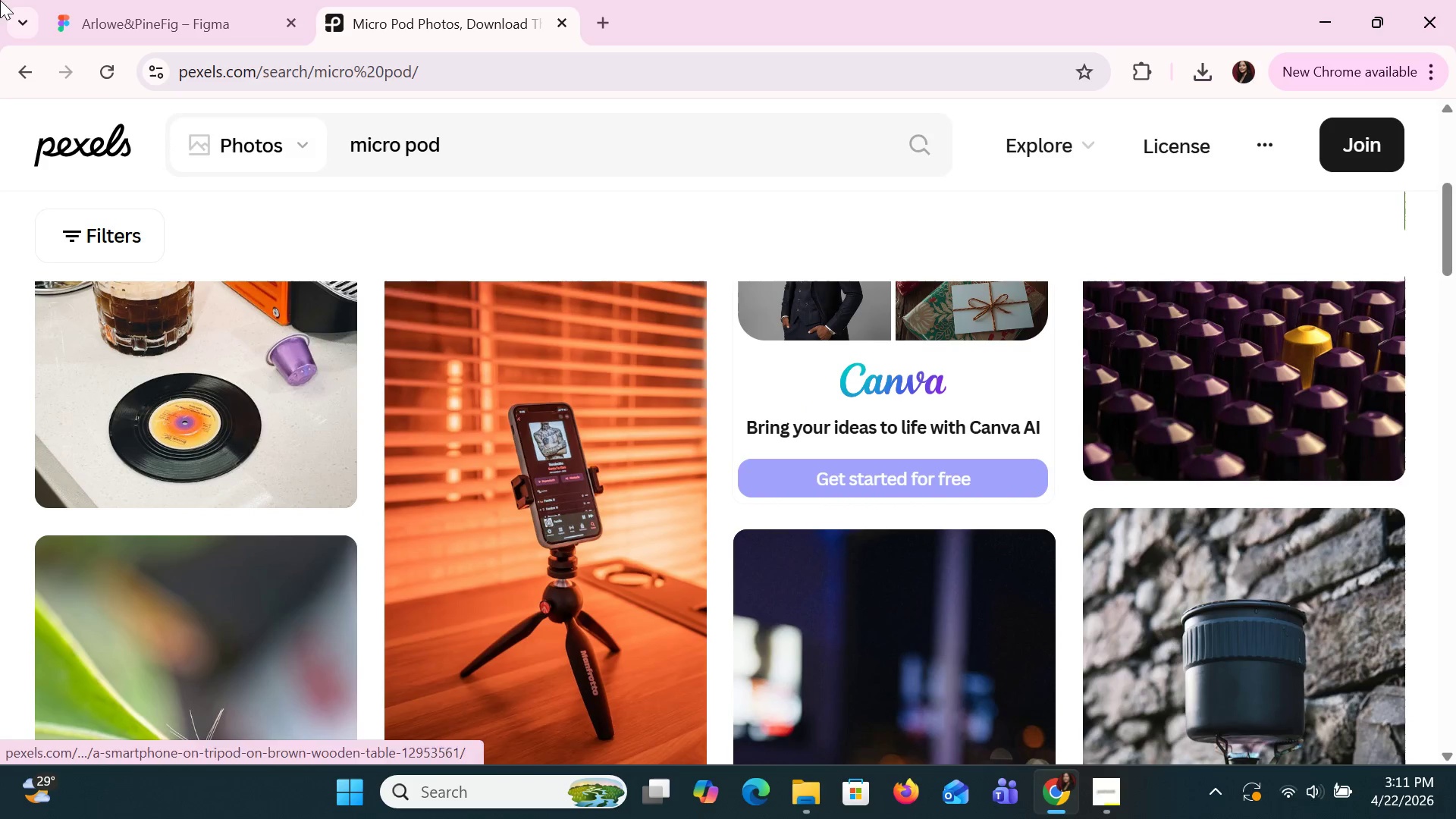 
left_click([80, 0])
 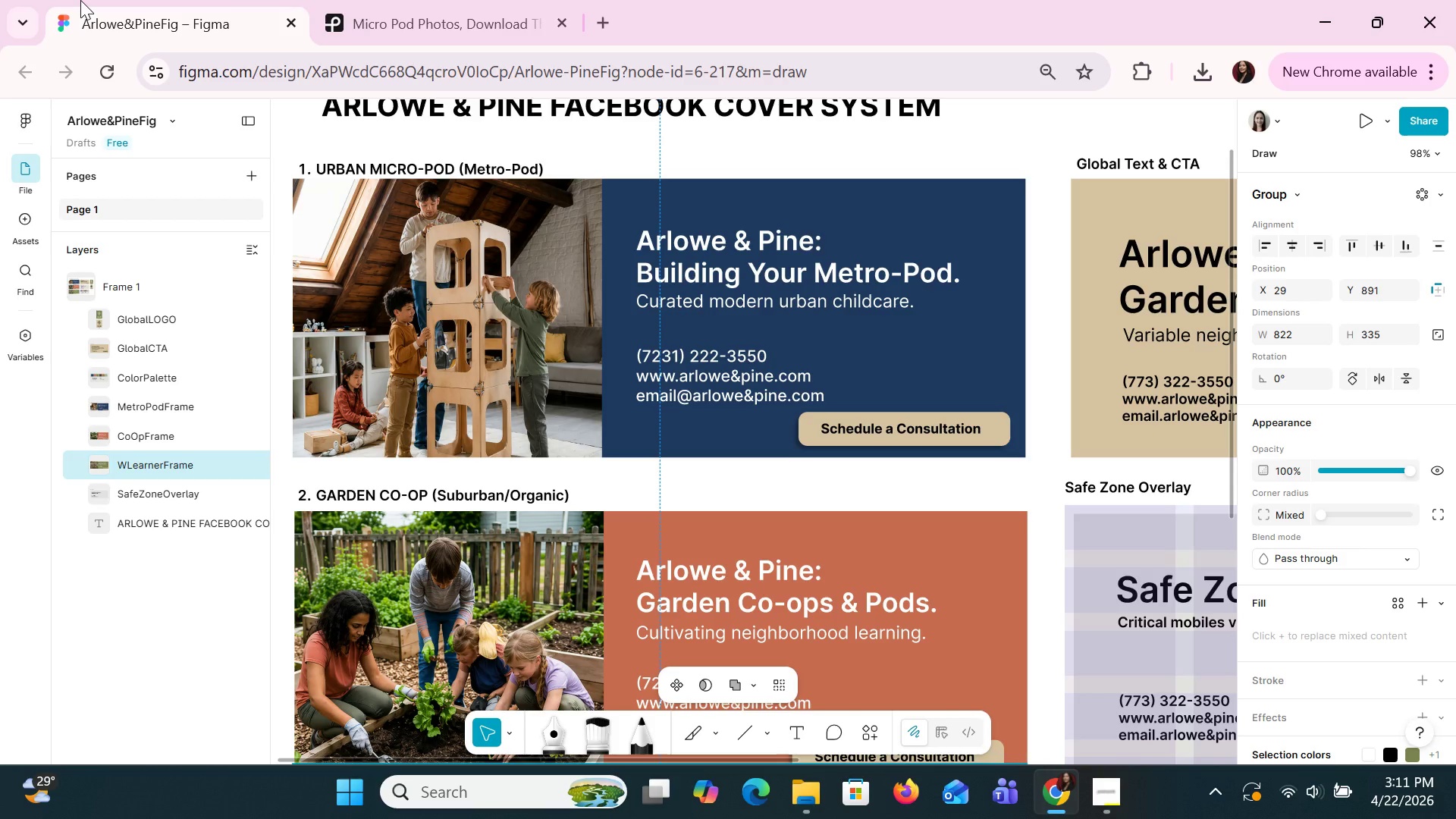 
left_click([362, 0])
 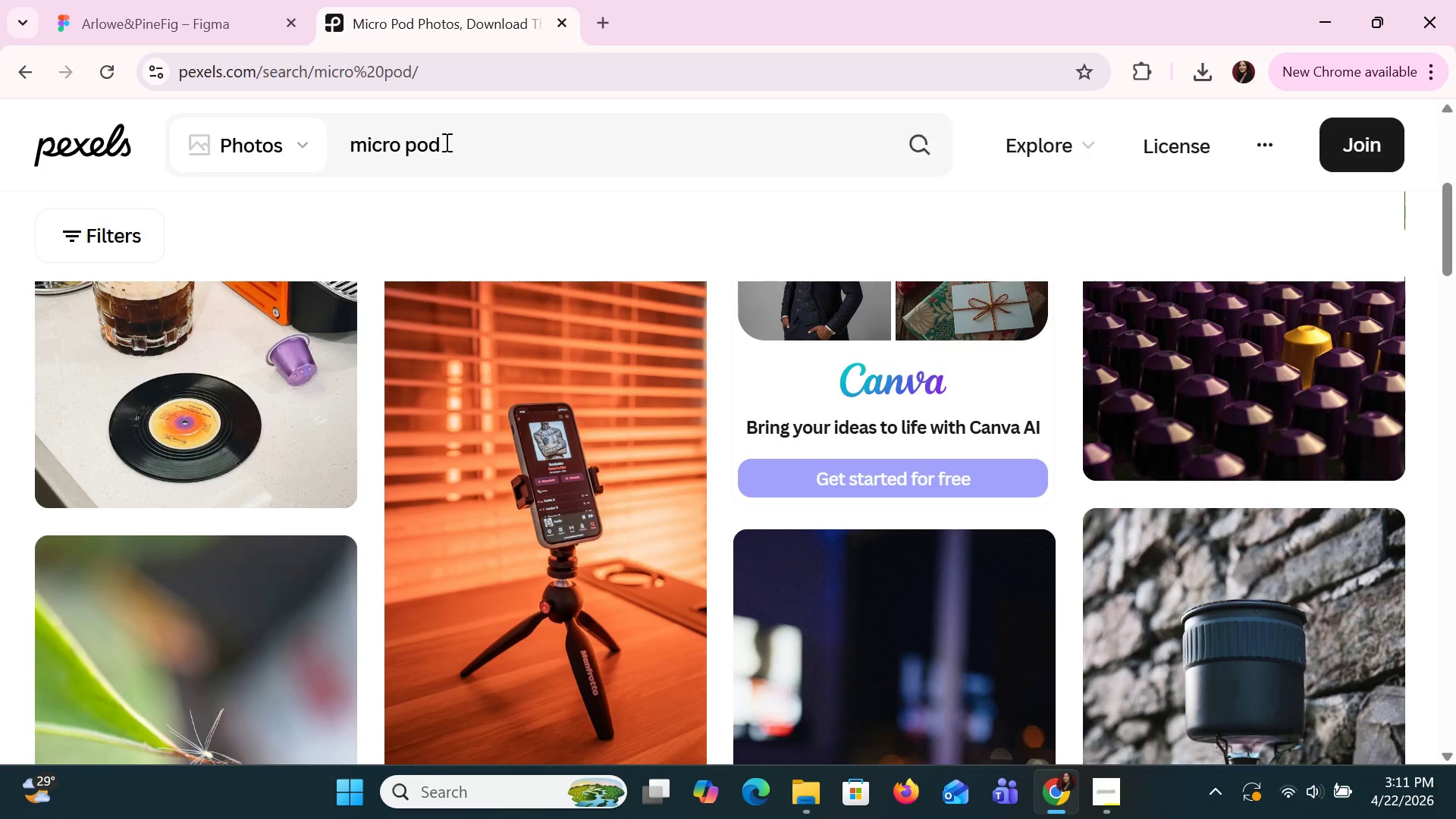 
left_click_drag(start_coordinate=[458, 139], to_coordinate=[320, 158])
 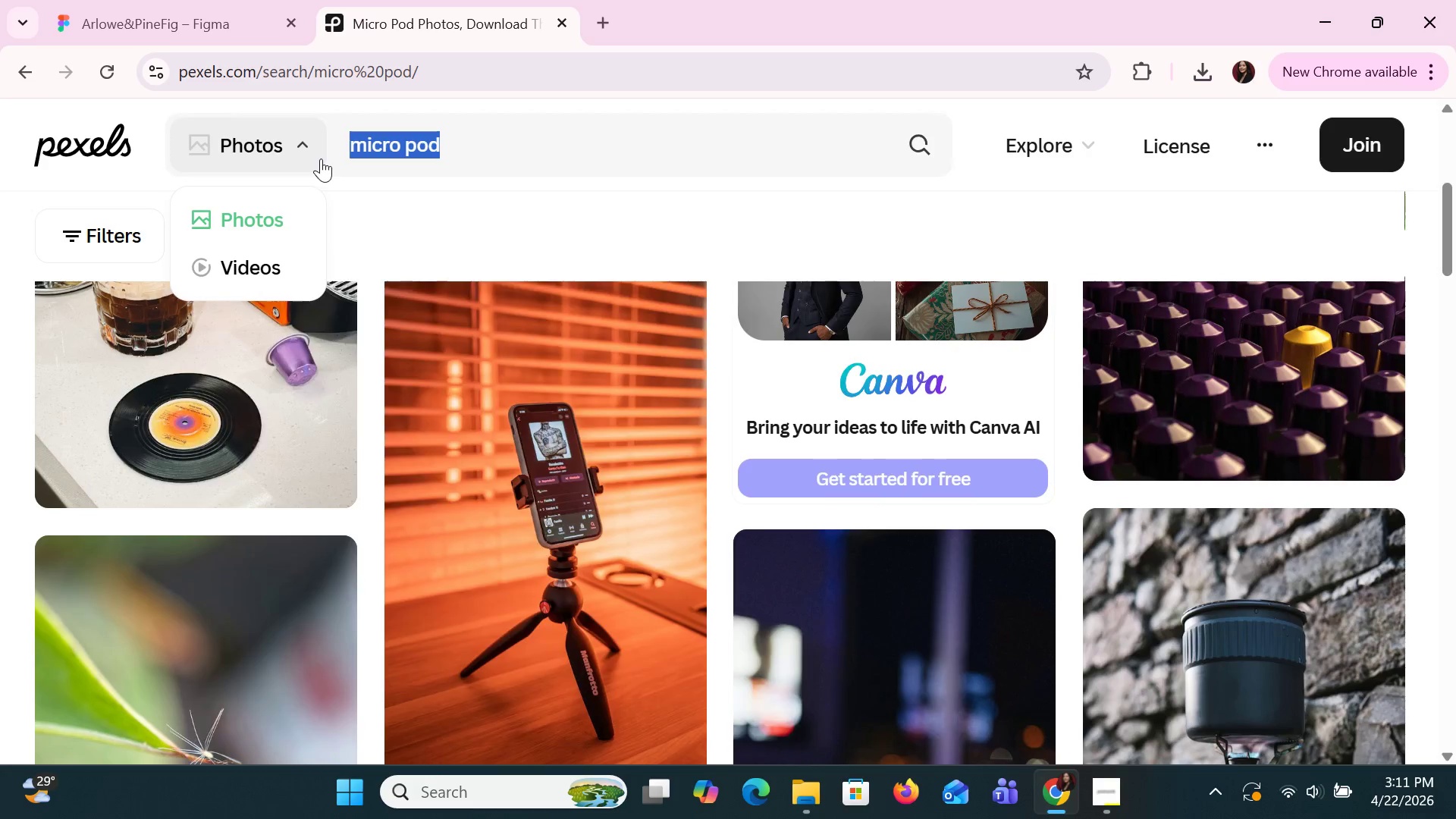 
type(urban micro pod)
 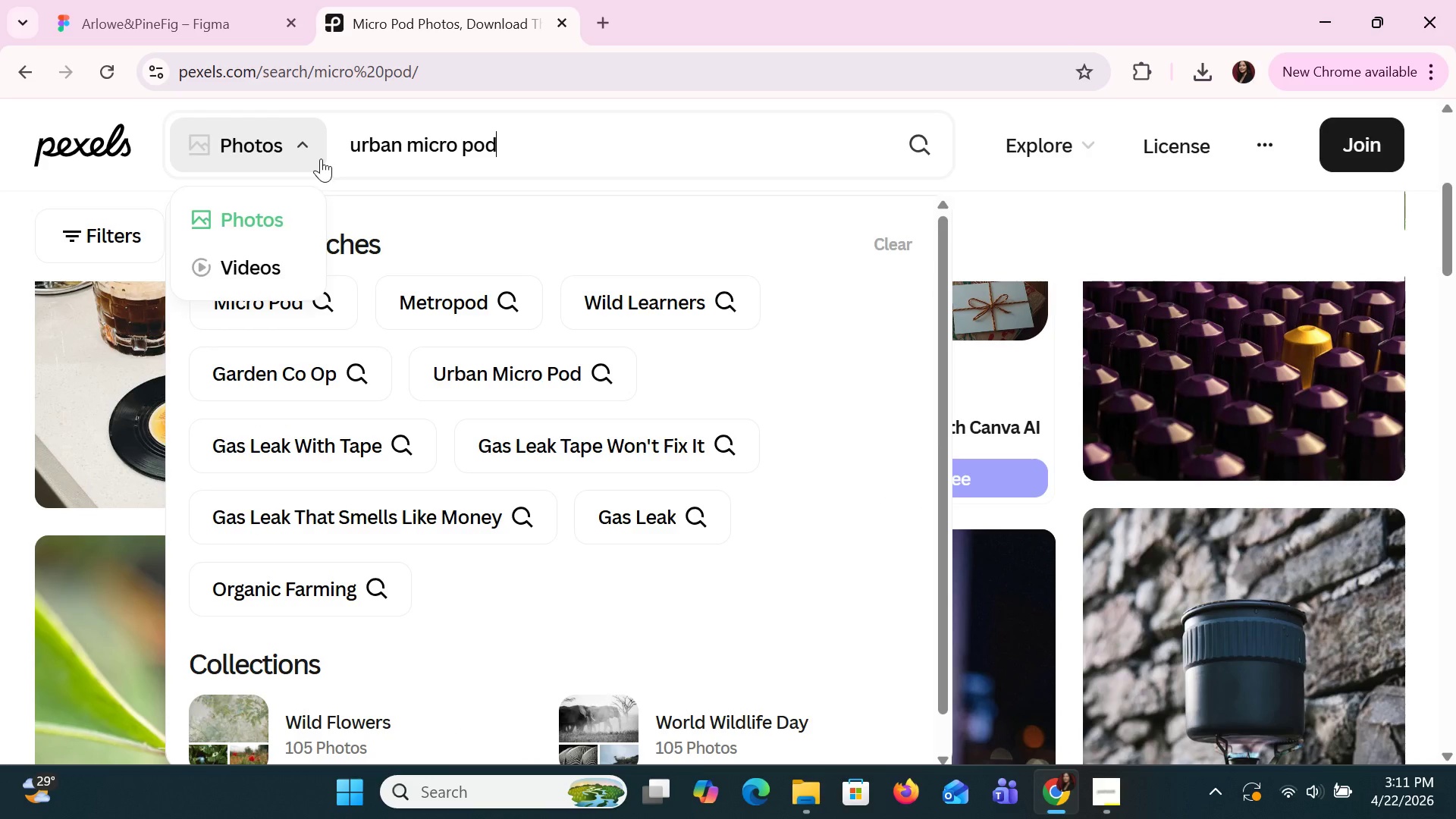 
key(Enter)
 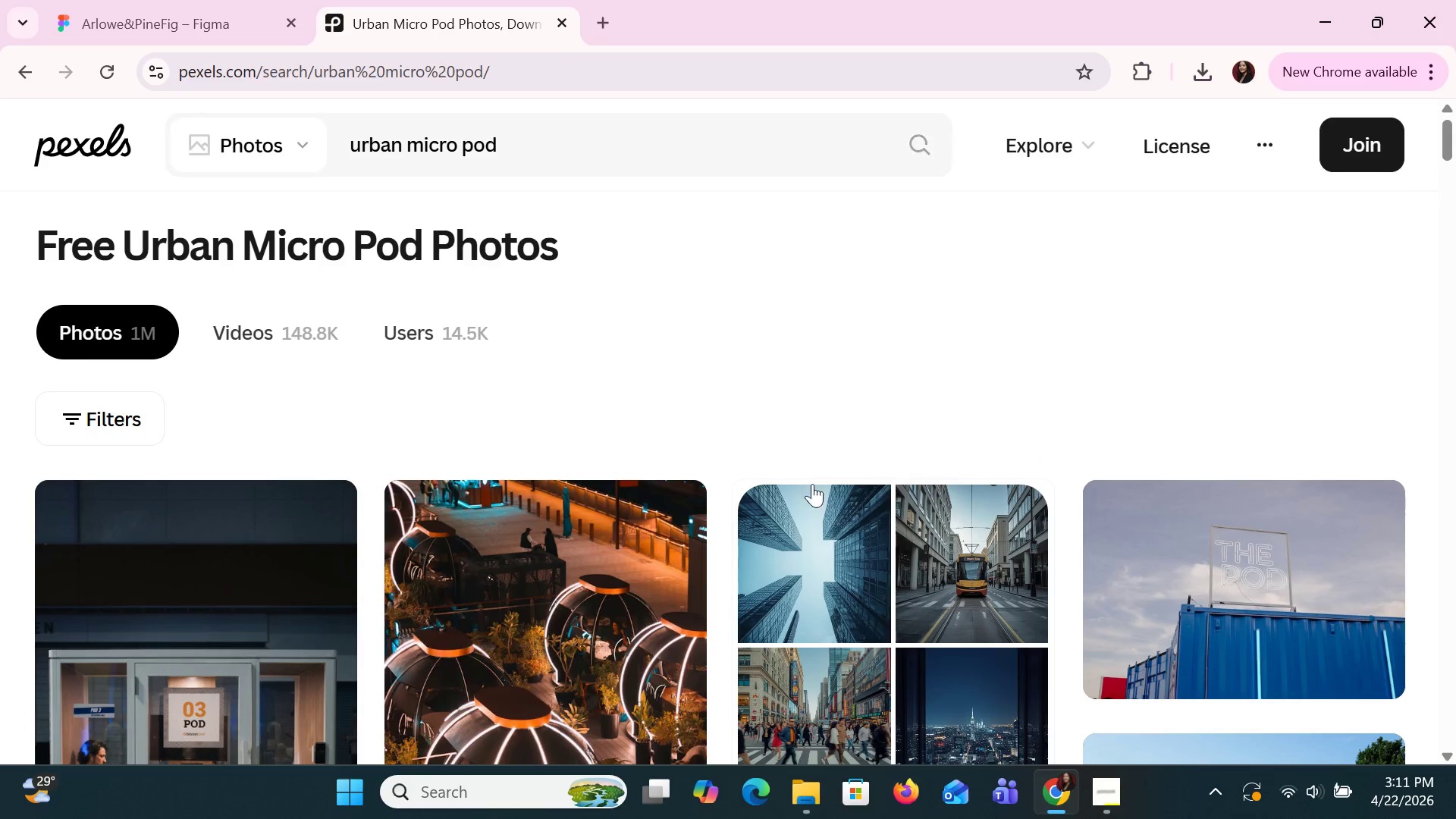 
key(Alt+AltLeft)
 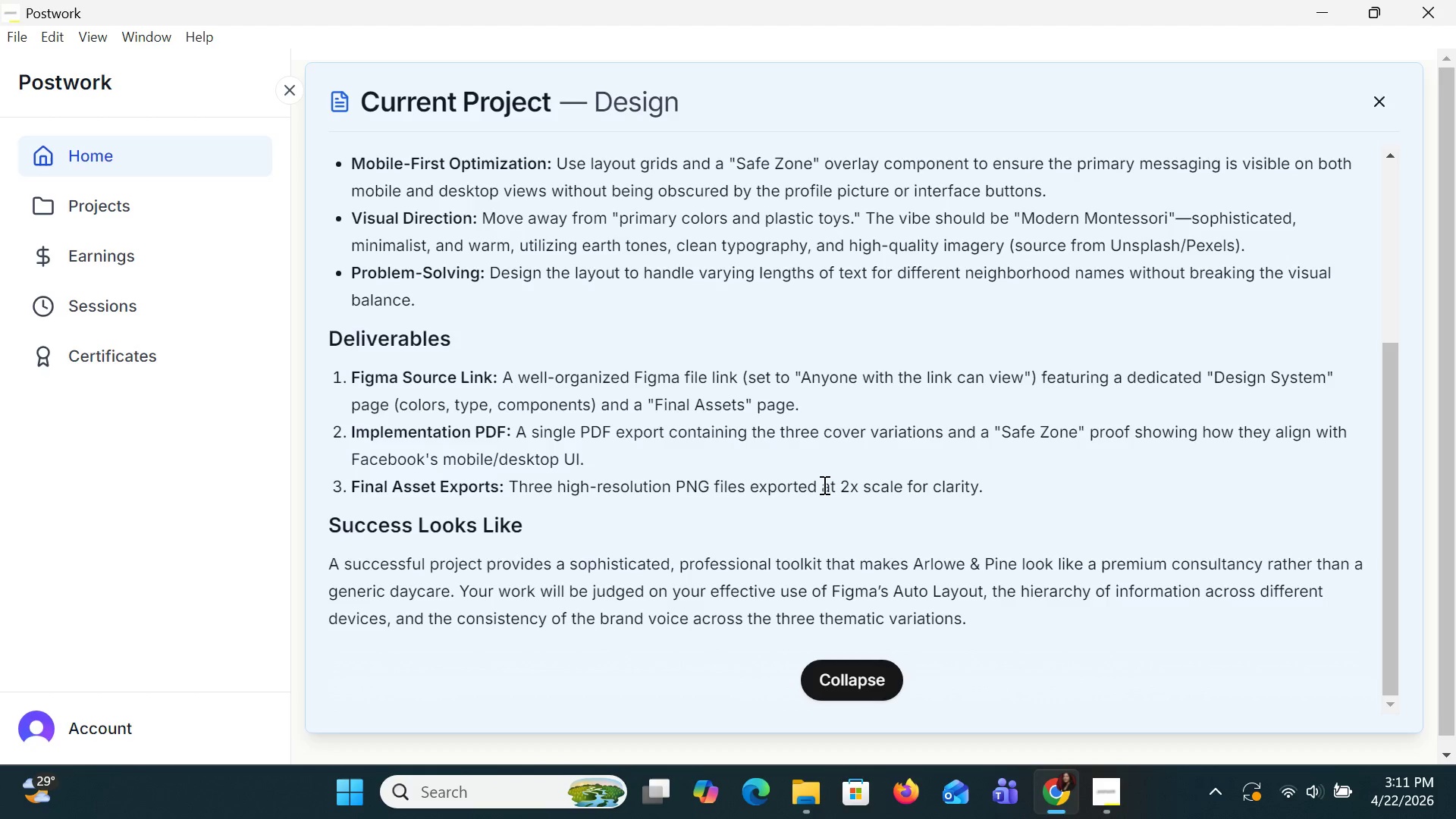 
scroll: coordinate [823, 485], scroll_direction: down, amount: 8.0
 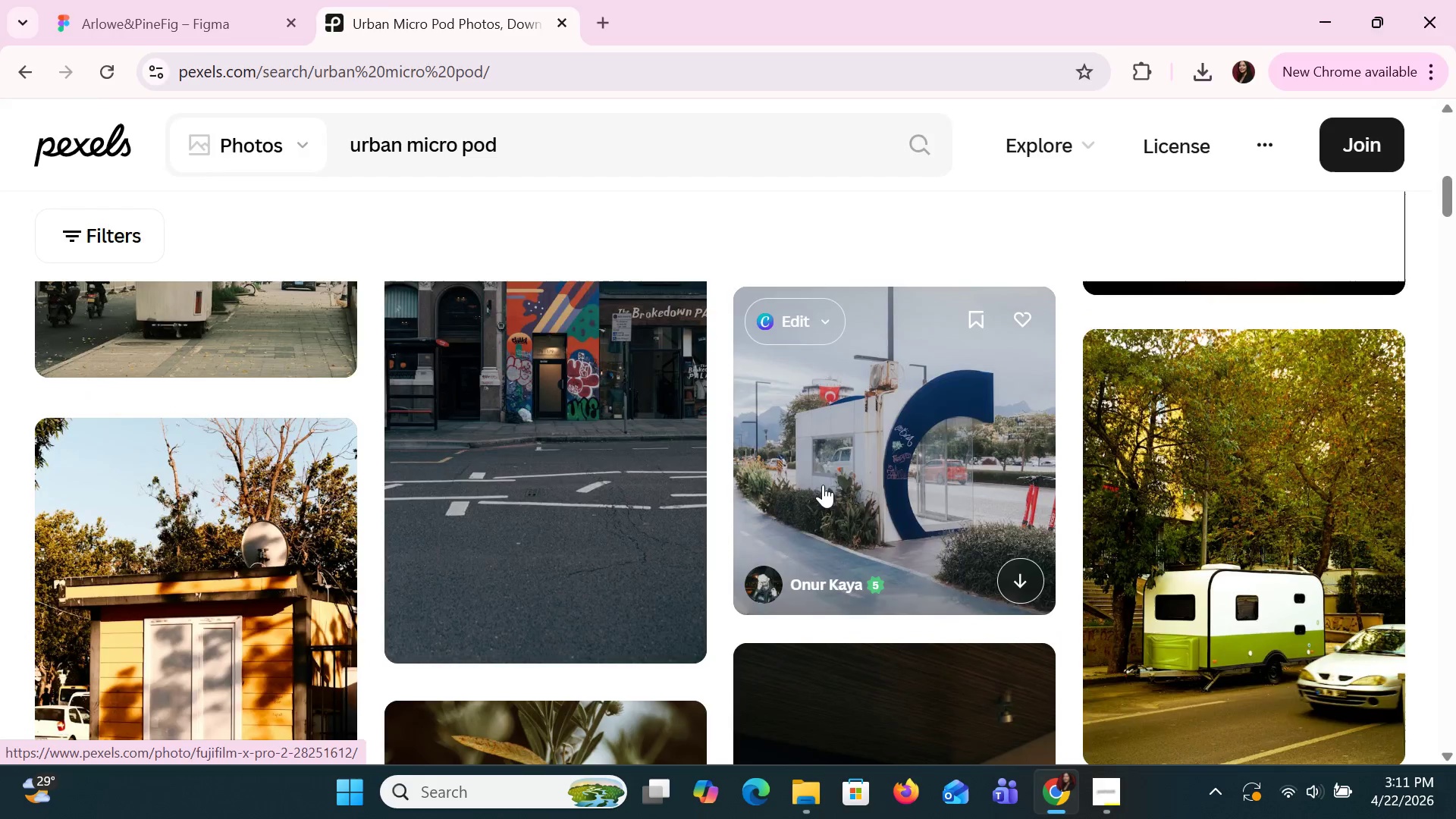 
key(Alt+Tab)